 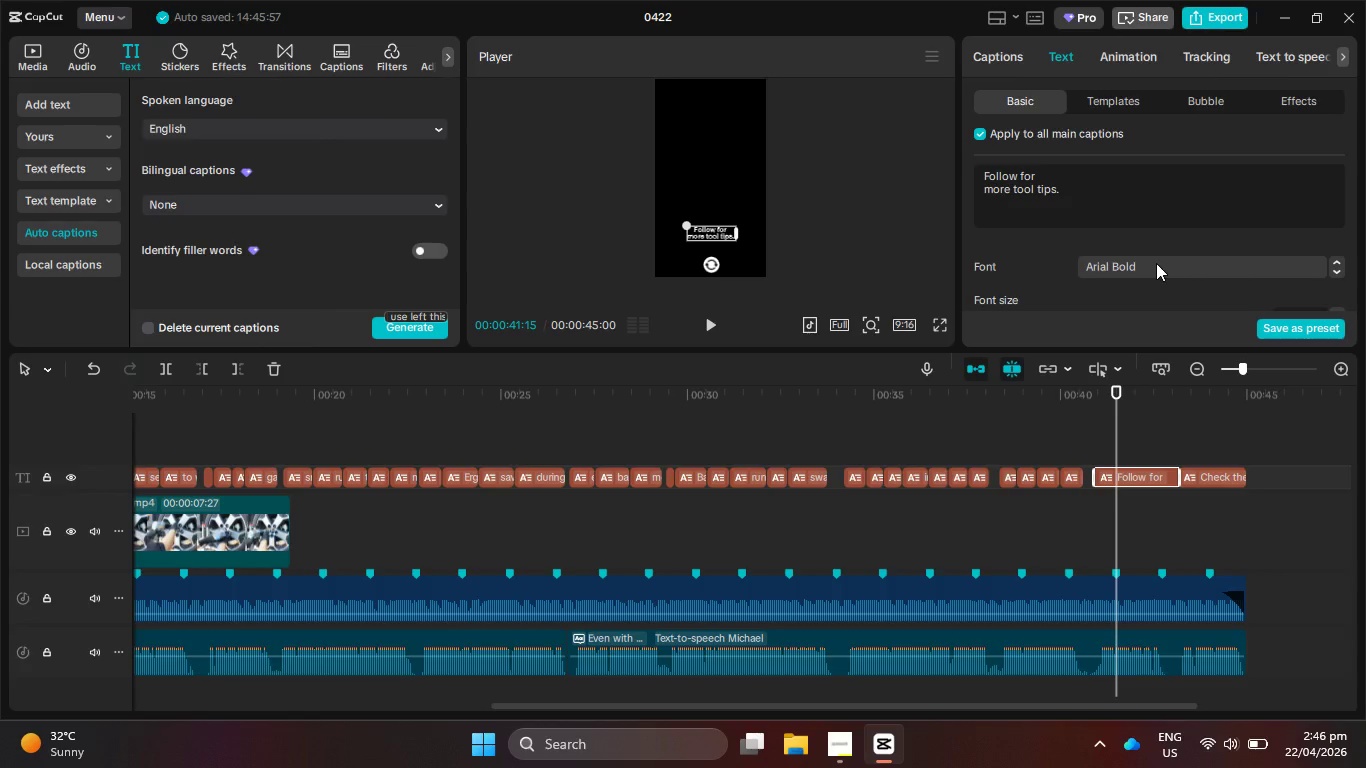 
left_click([1151, 124])
 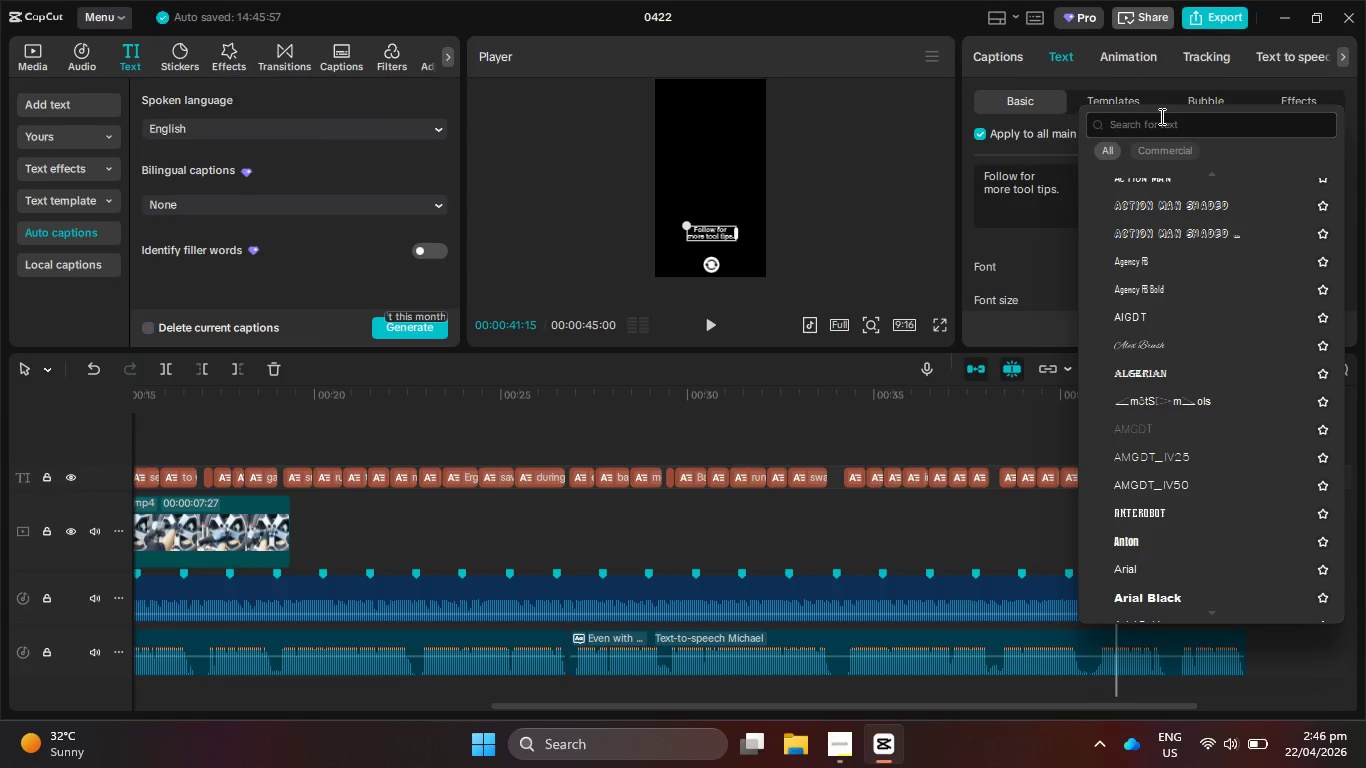 
type(classic)
key(NumpadEnter)
 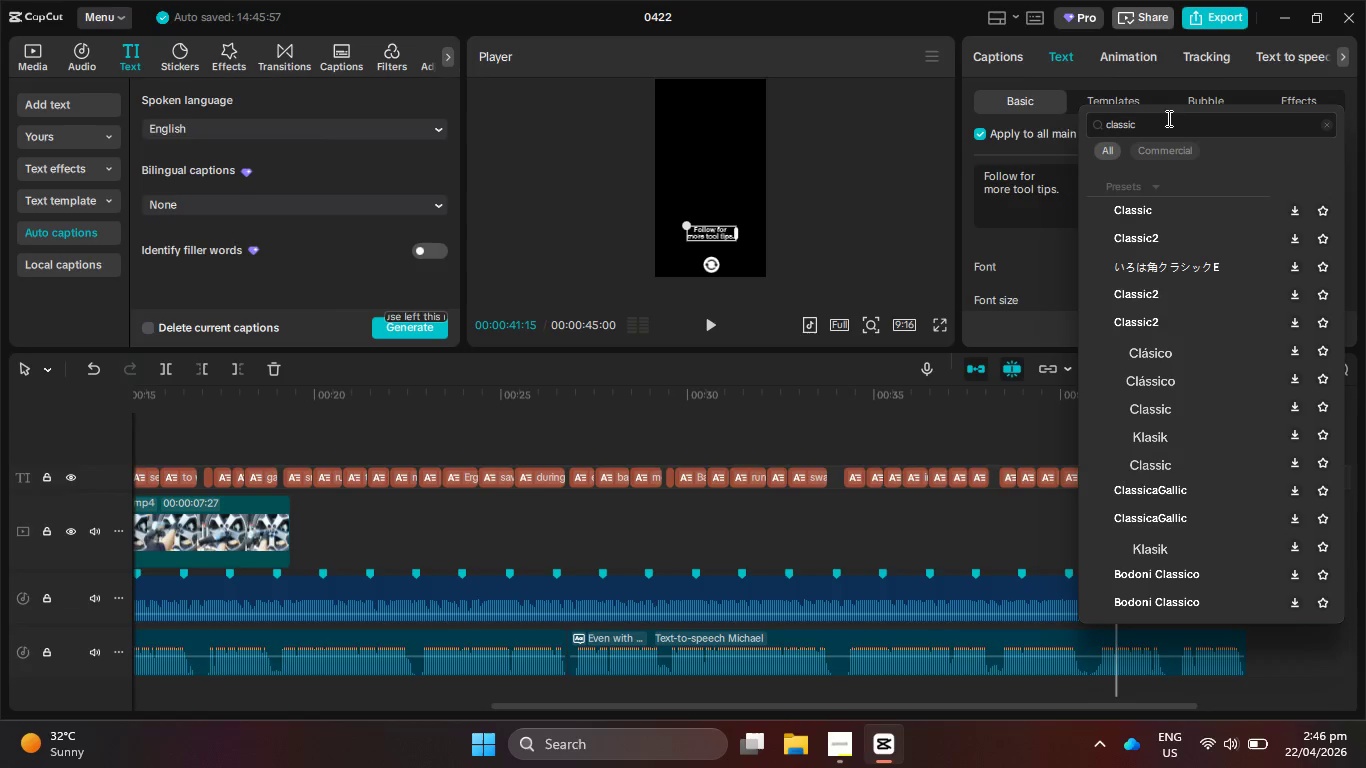 
wait(10.75)
 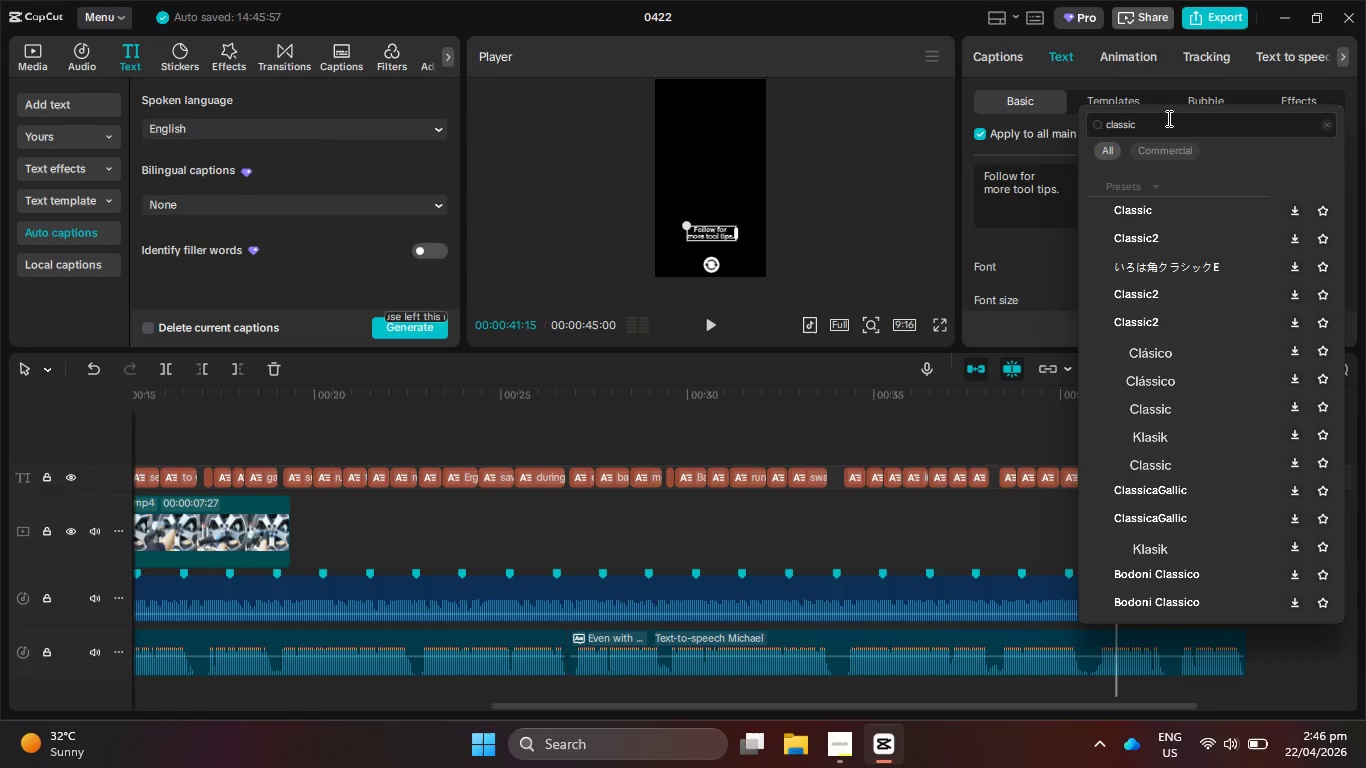 
left_click([1156, 218])
 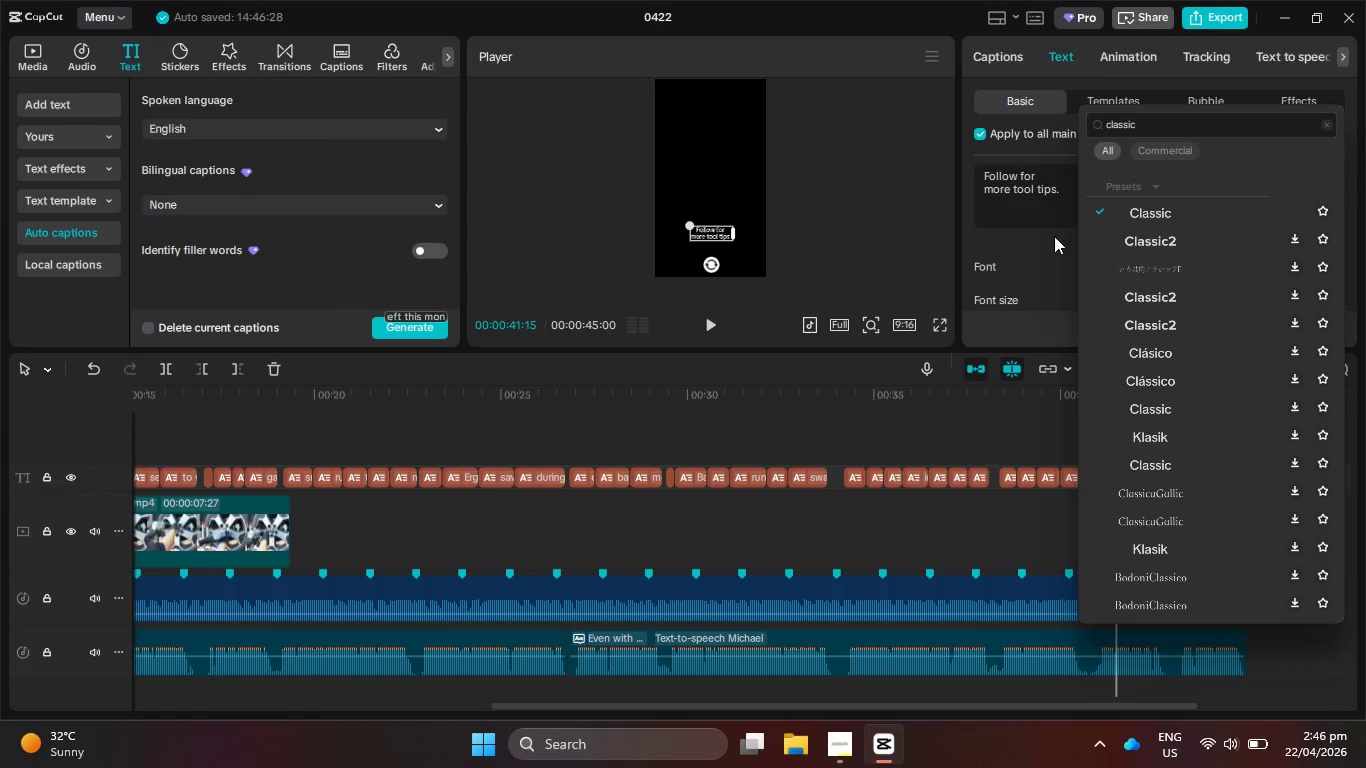 
left_click([1026, 251])
 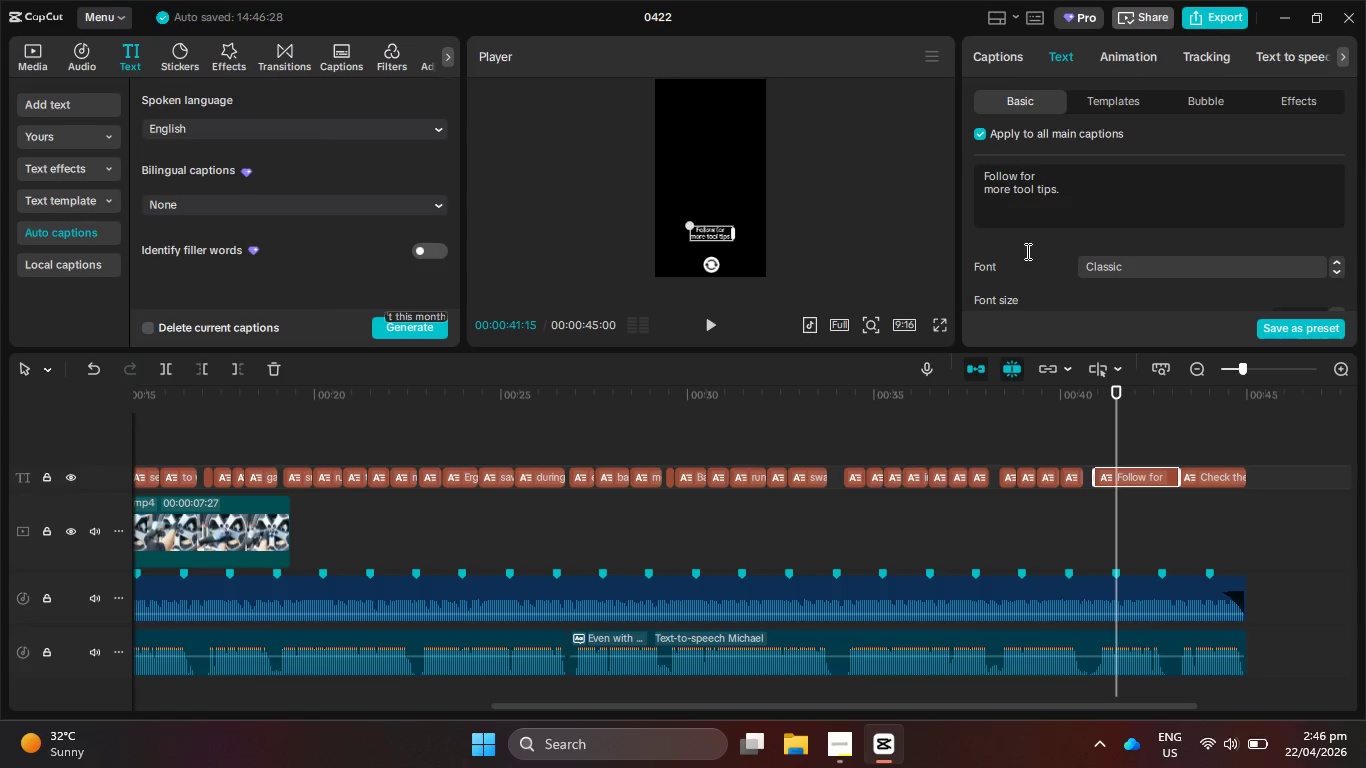 
scroll: coordinate [1026, 251], scroll_direction: down, amount: 2.0
 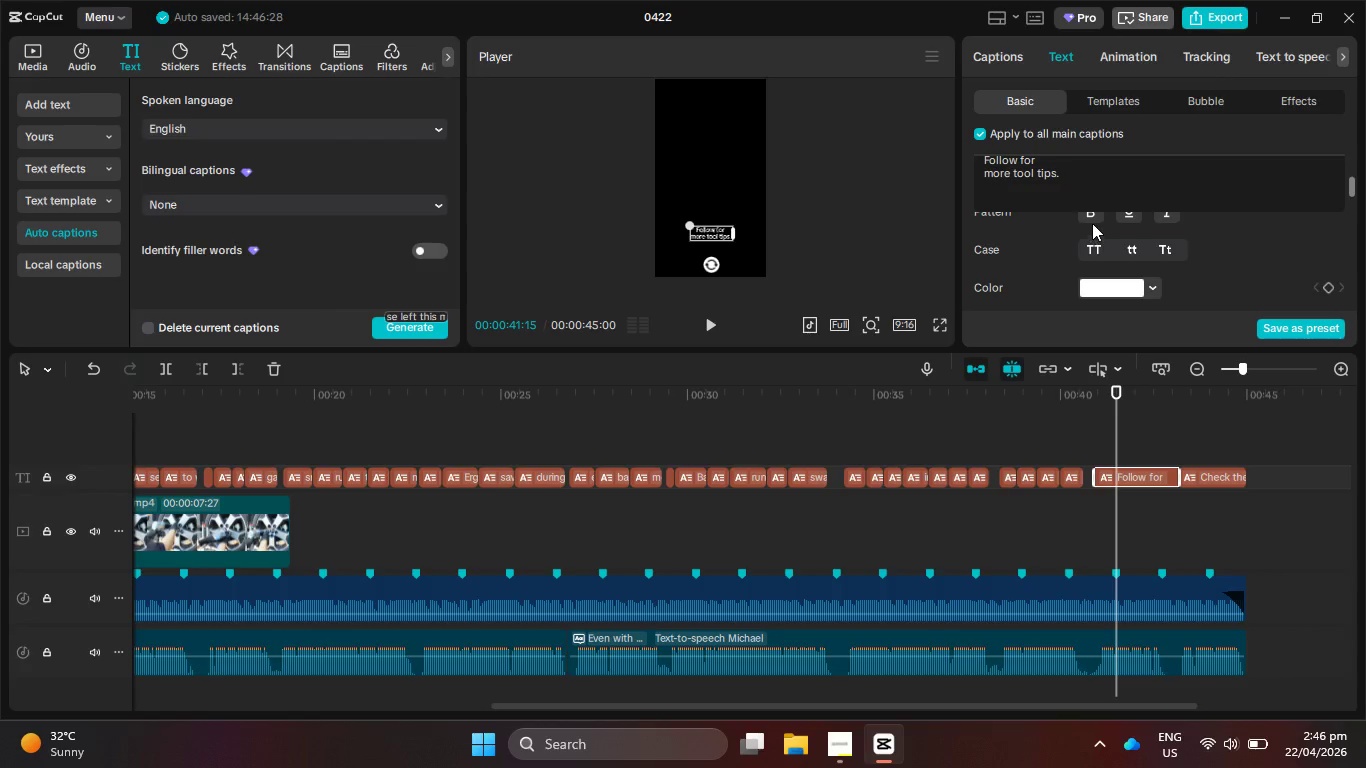 
left_click([1092, 218])
 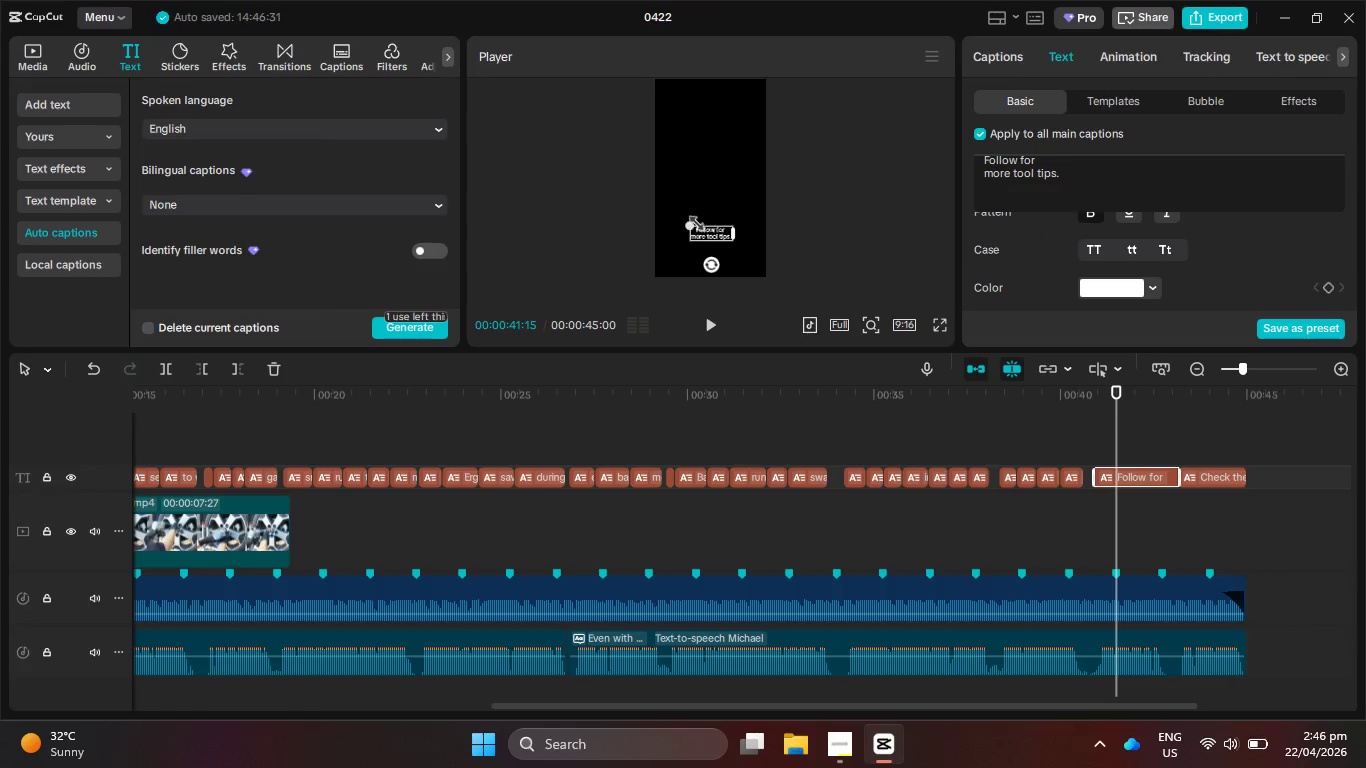 
left_click_drag(start_coordinate=[691, 223], to_coordinate=[690, 218])
 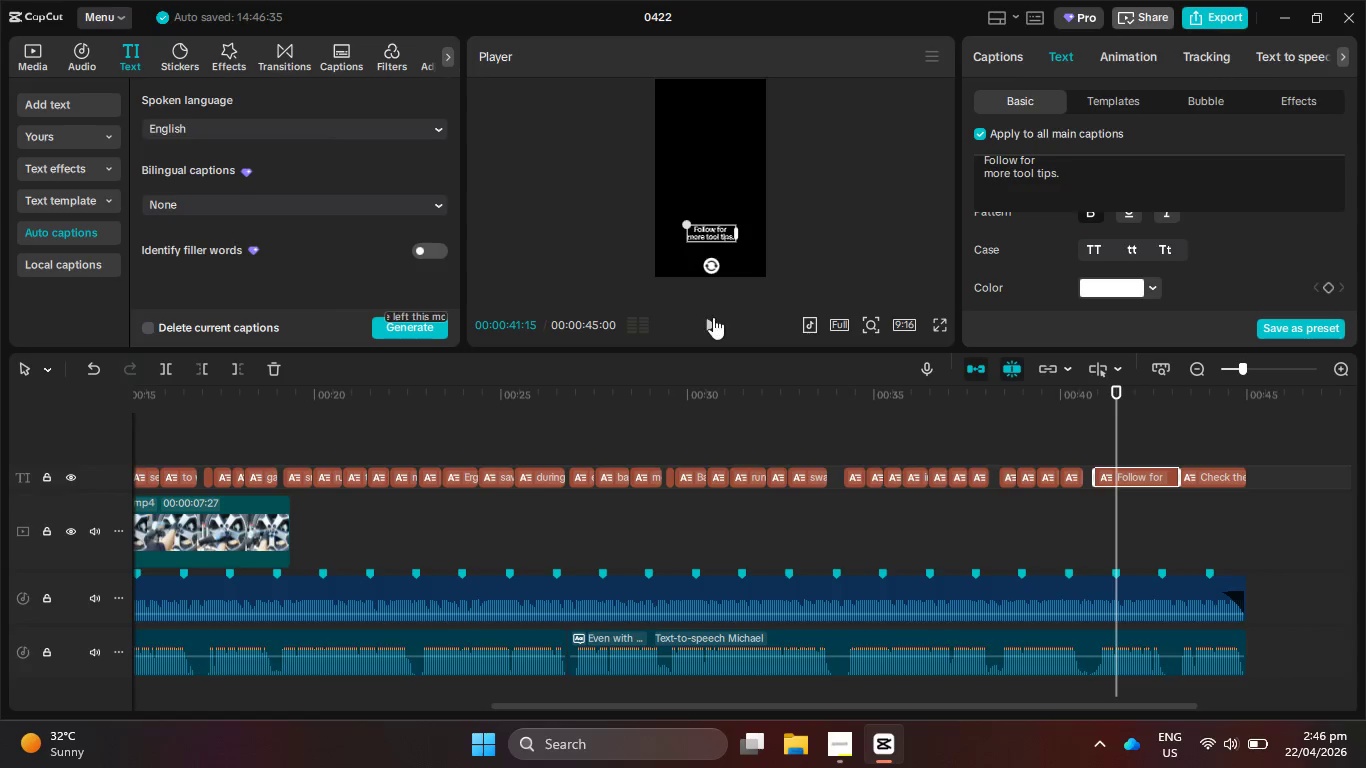 
left_click([713, 320])
 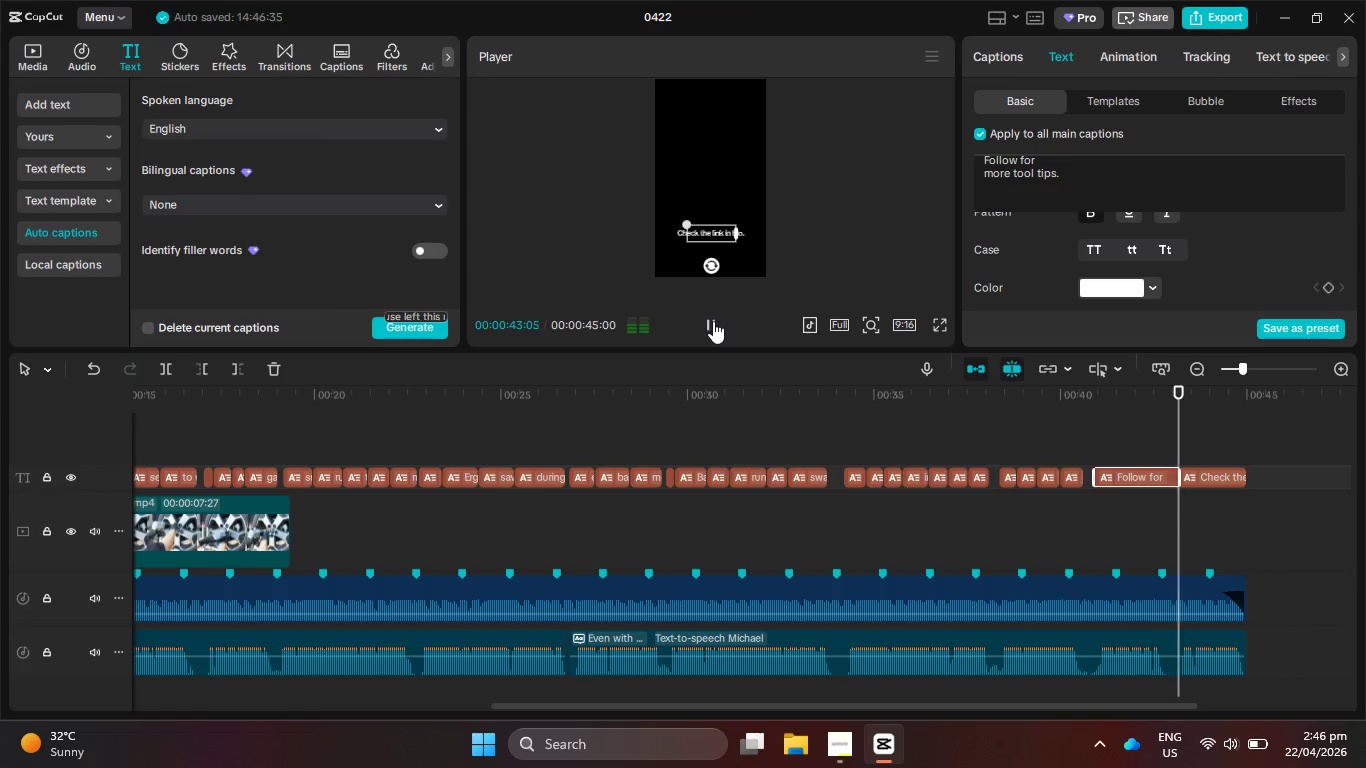 
left_click([713, 321])
 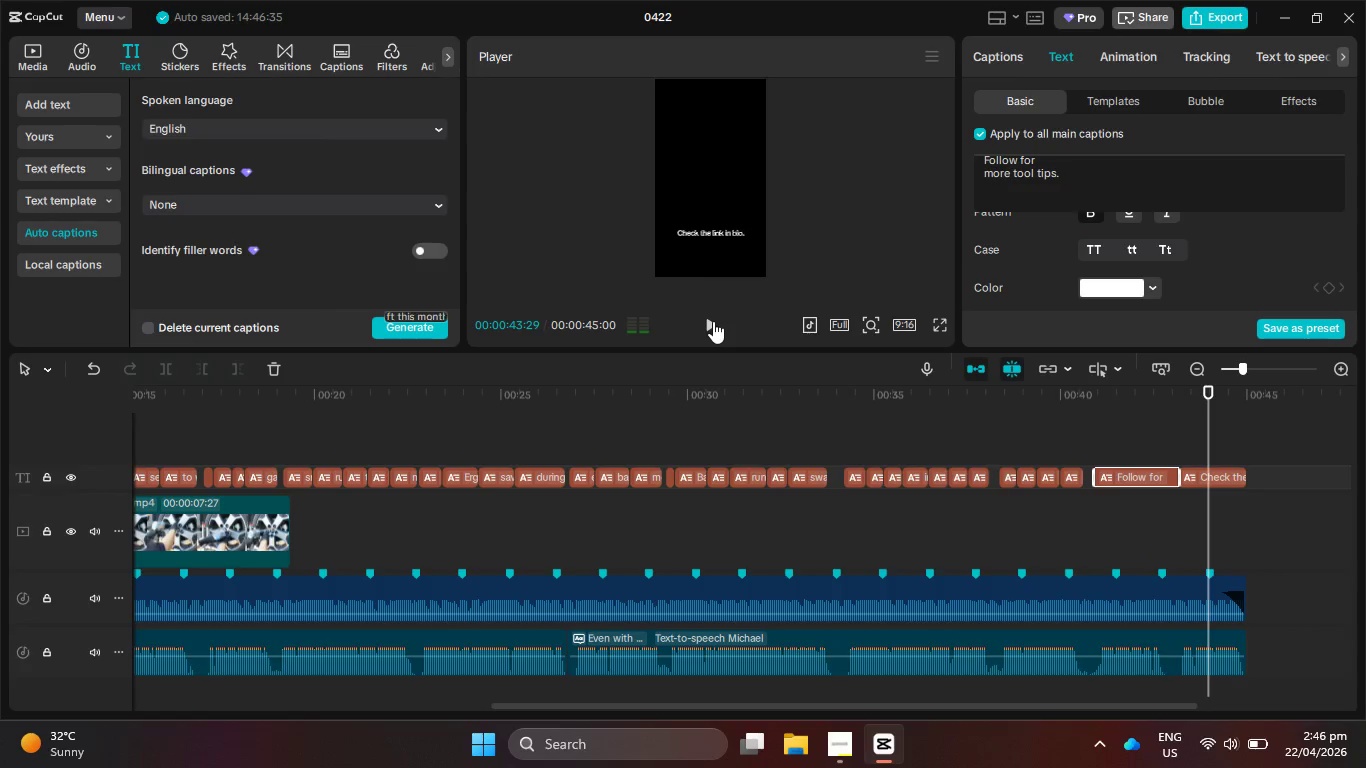 
left_click([713, 321])
 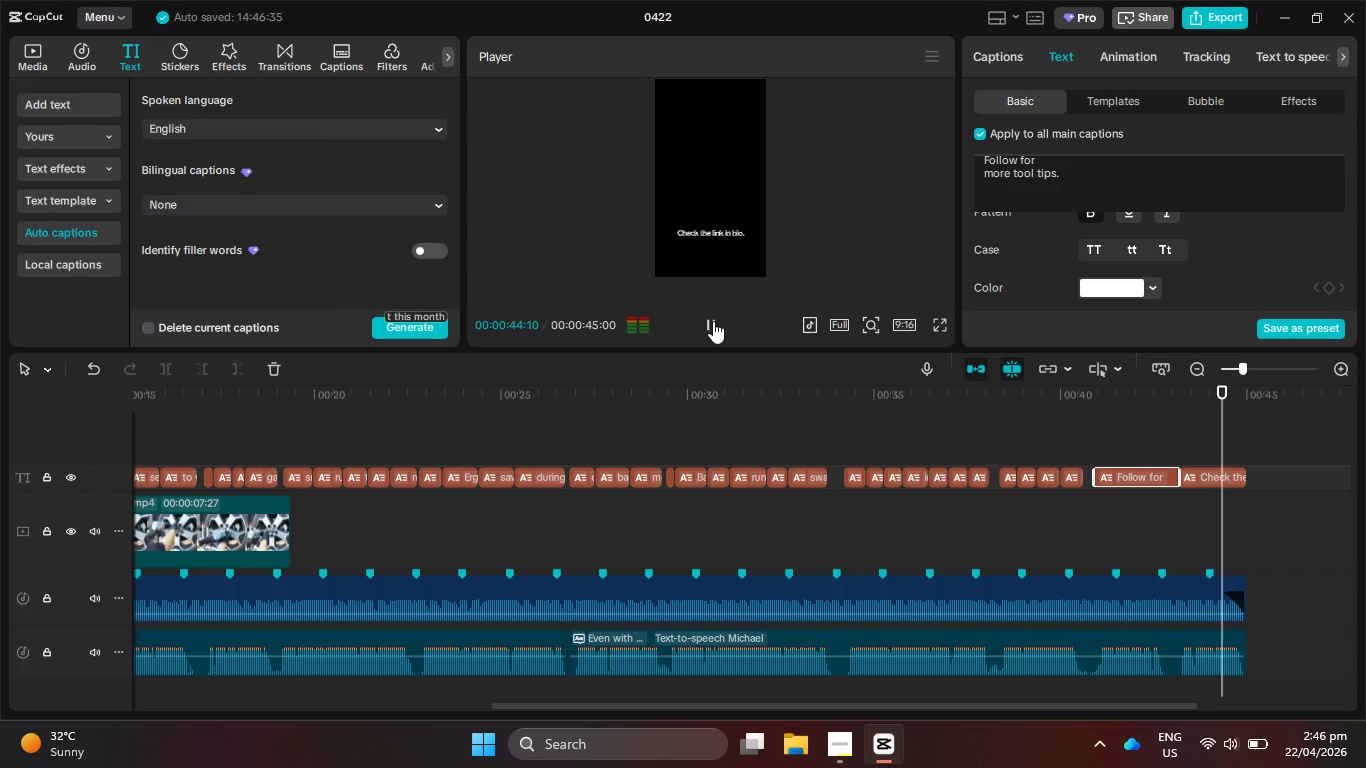 
left_click([713, 321])
 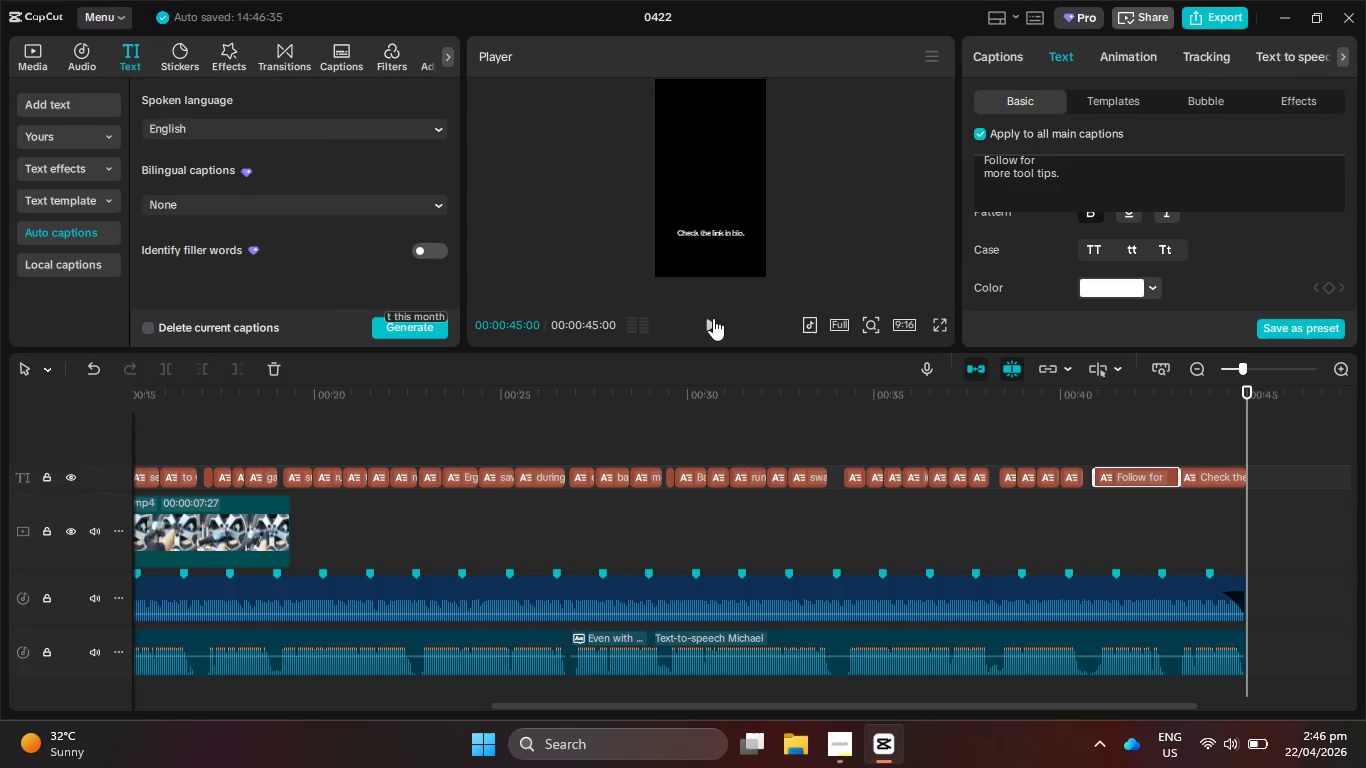 
wait(6.08)
 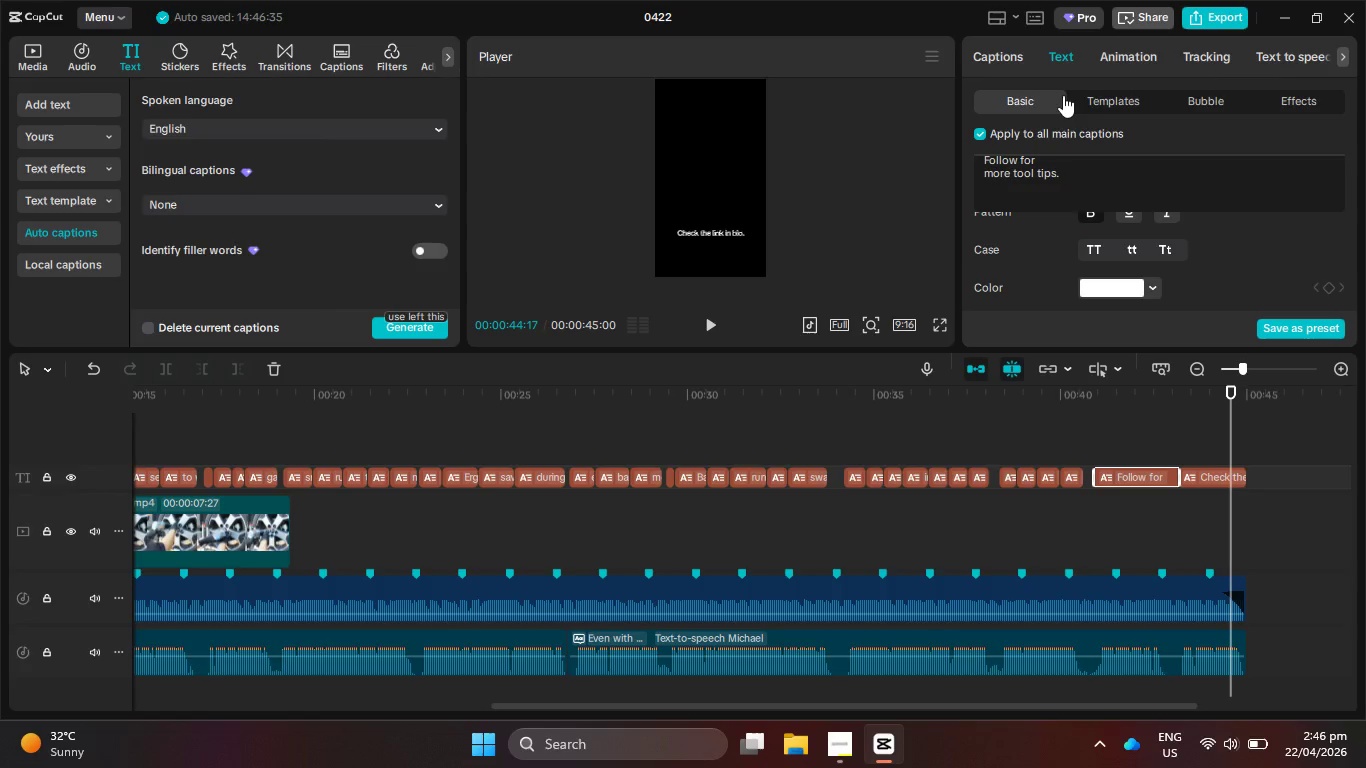 
left_click([1121, 473])
 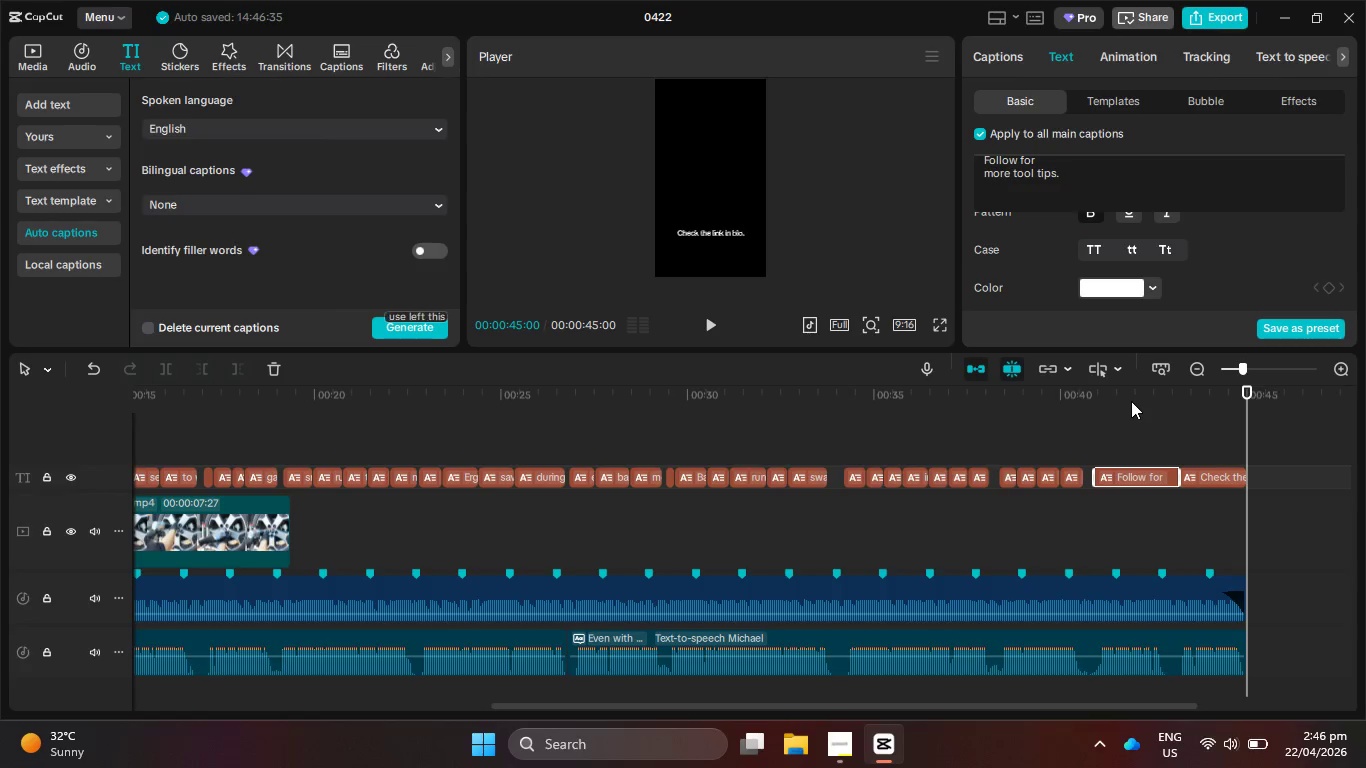 
left_click_drag(start_coordinate=[1131, 401], to_coordinate=[1126, 395])
 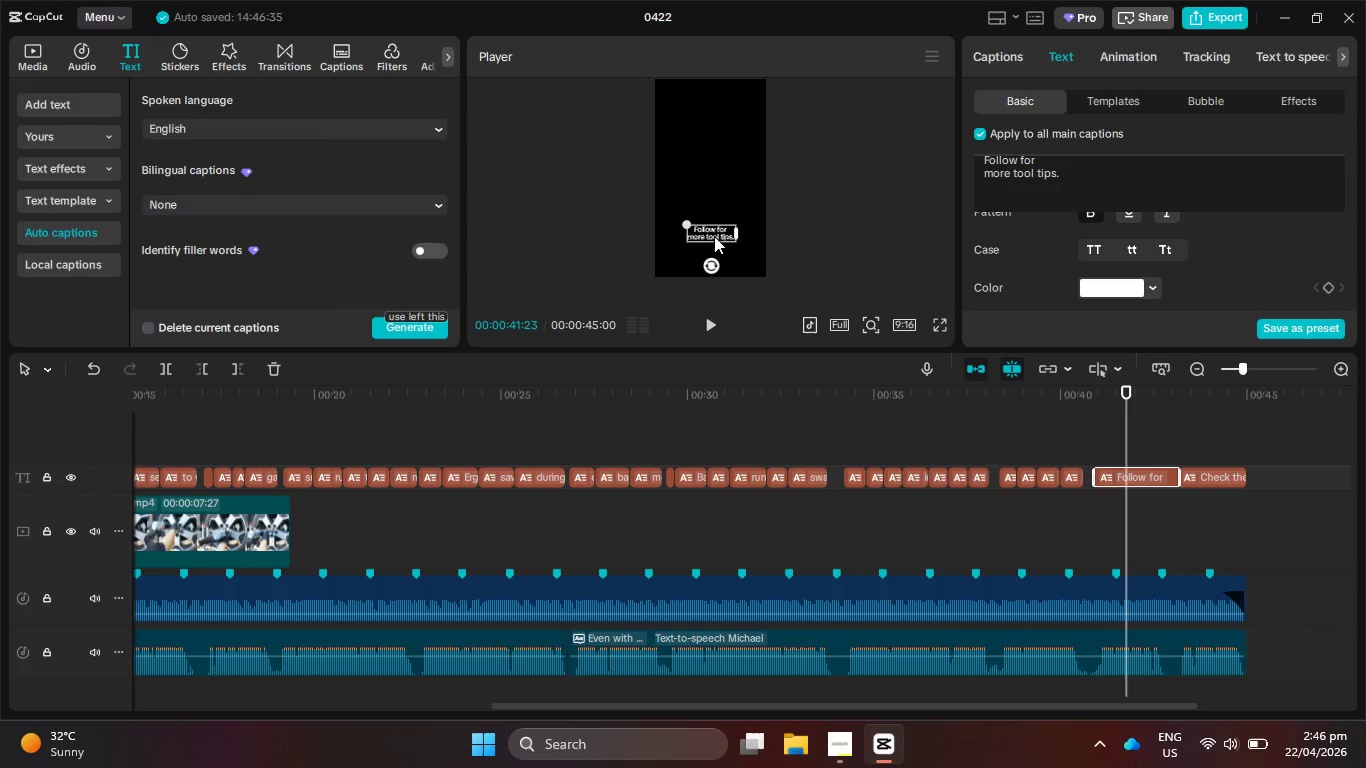 
left_click_drag(start_coordinate=[713, 228], to_coordinate=[712, 113])
 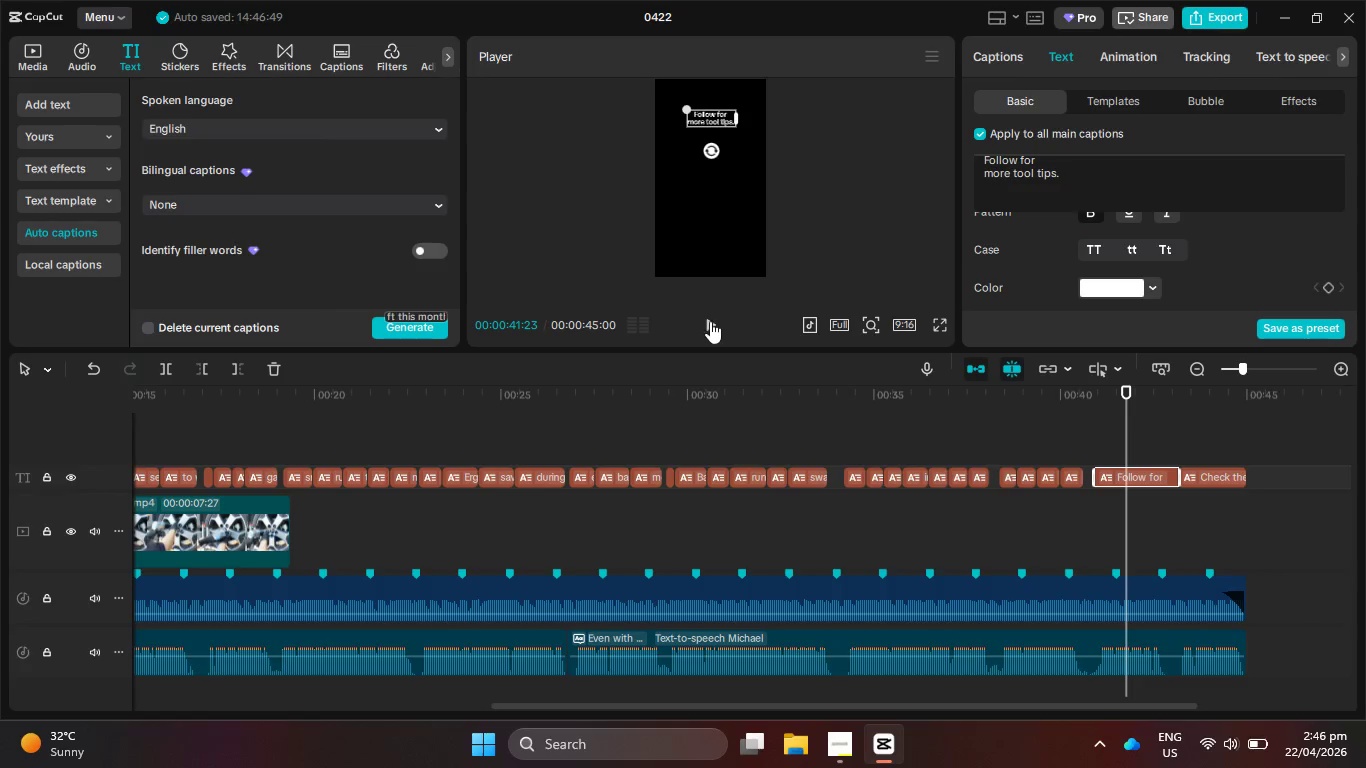 
left_click([710, 325])
 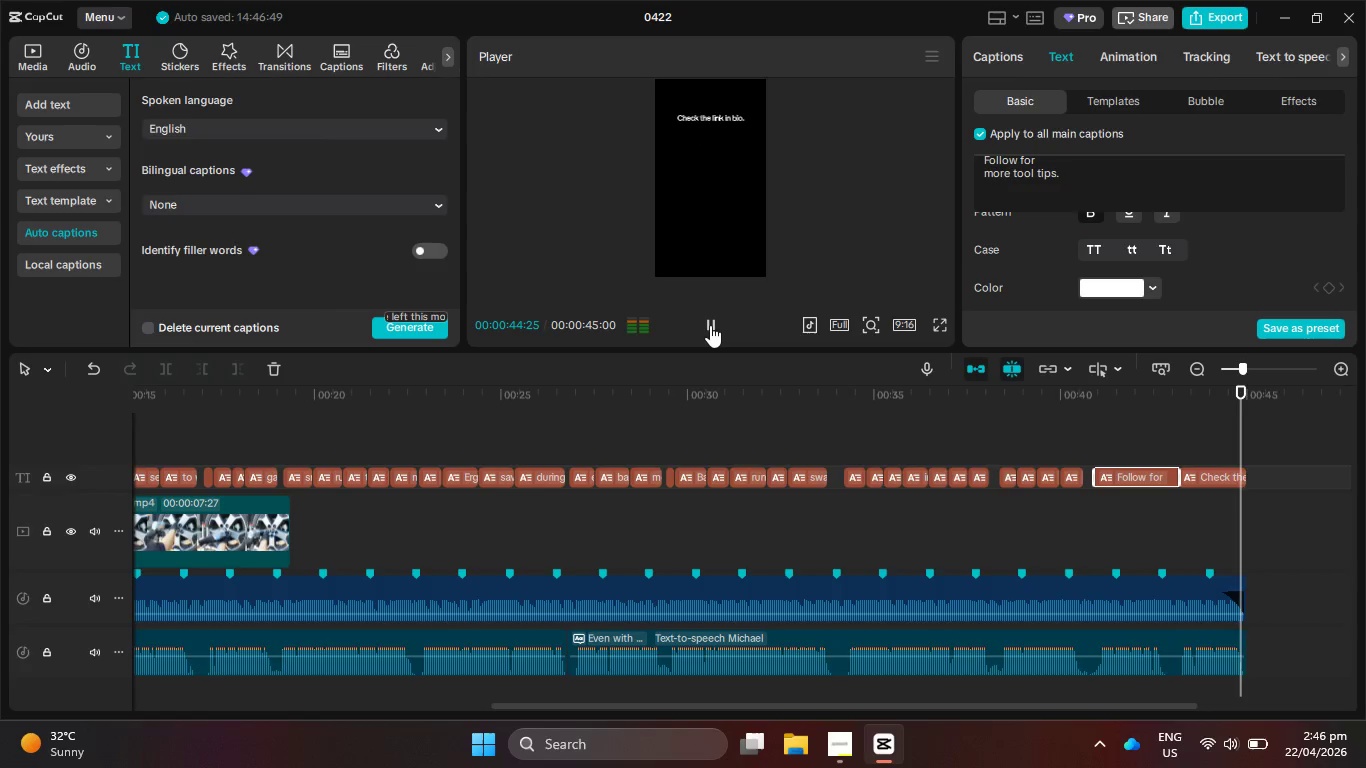 
left_click([710, 325])
 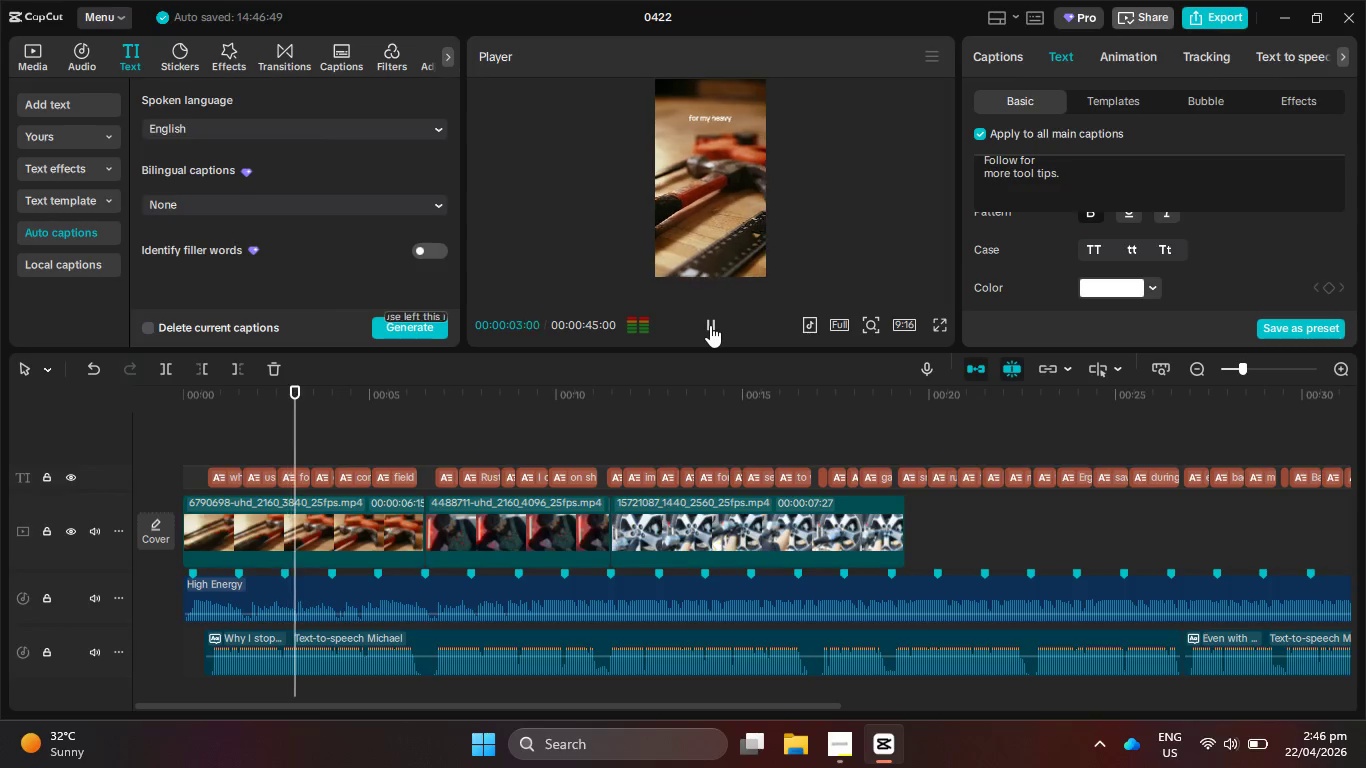 
left_click([710, 325])
 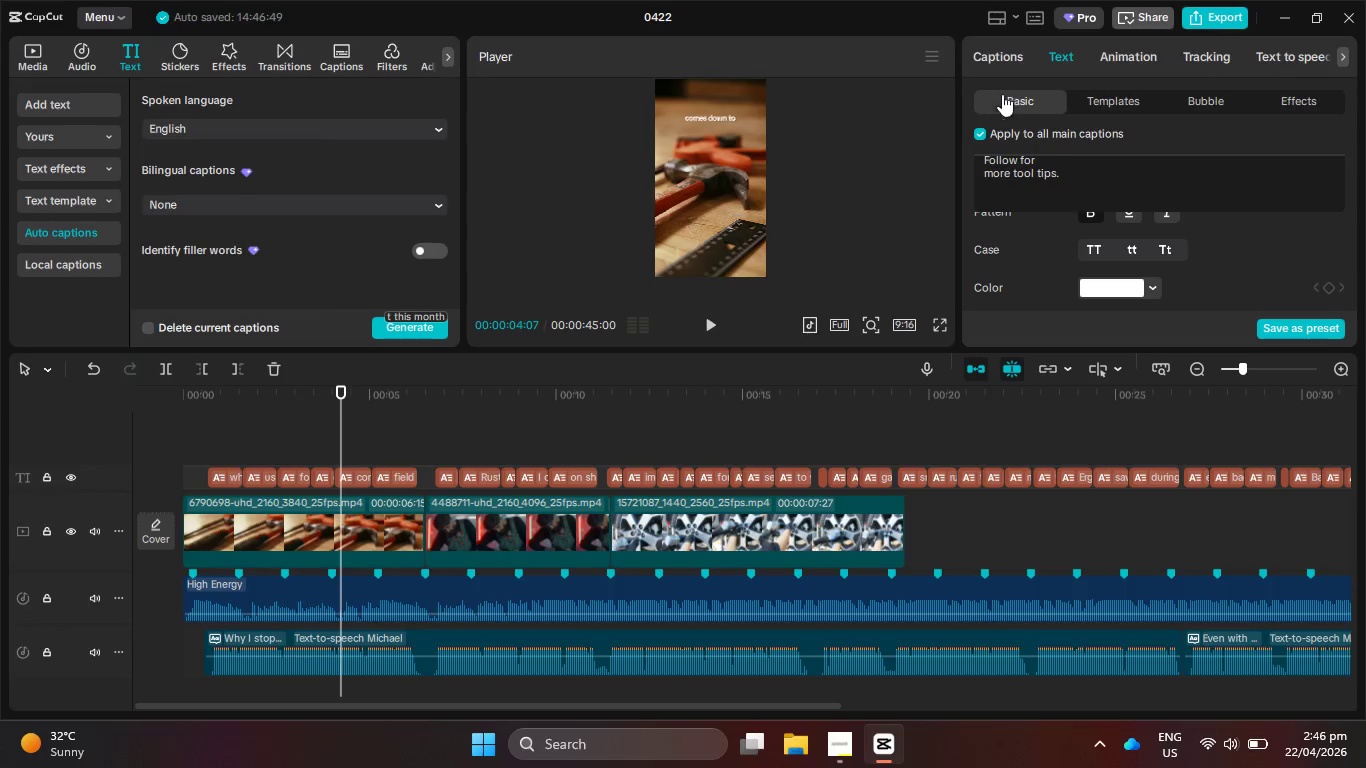 
left_click([1001, 66])
 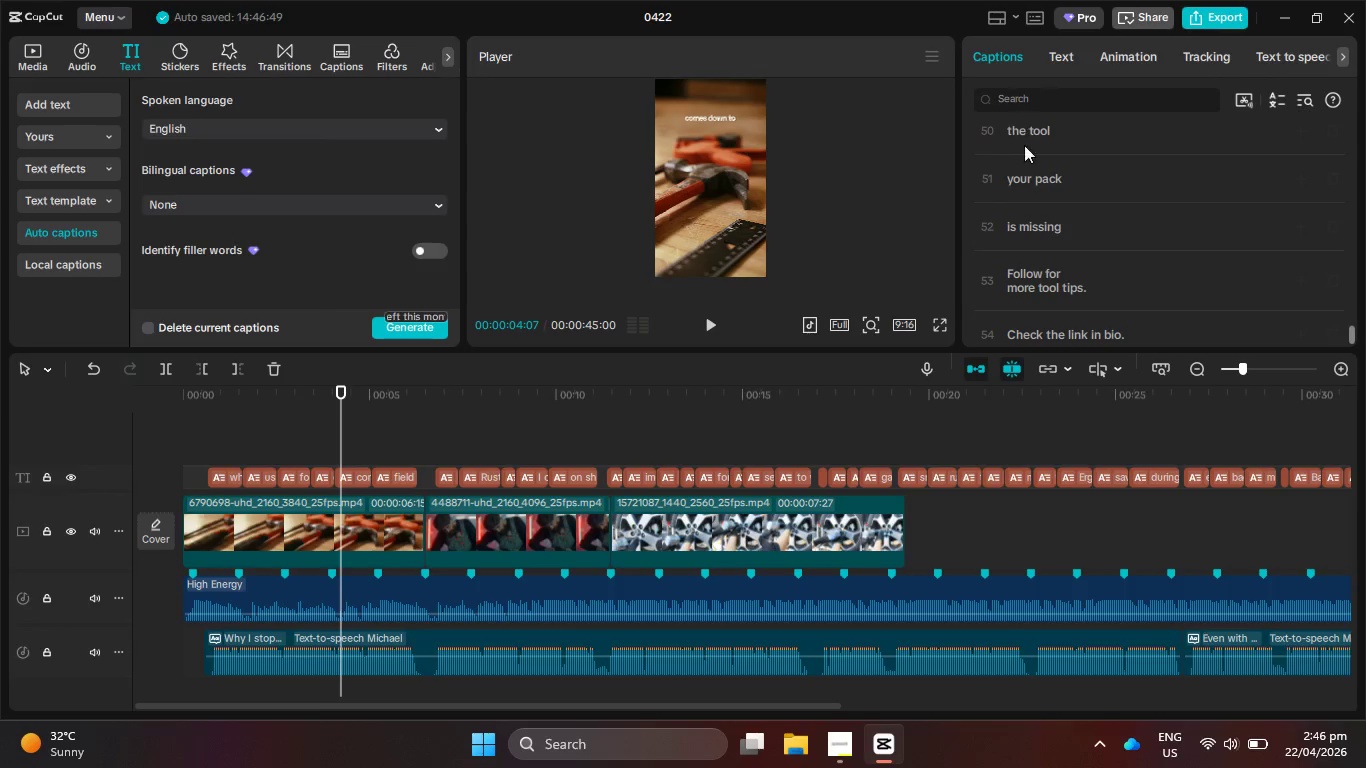 
scroll: coordinate [1021, 154], scroll_direction: up, amount: 77.0
 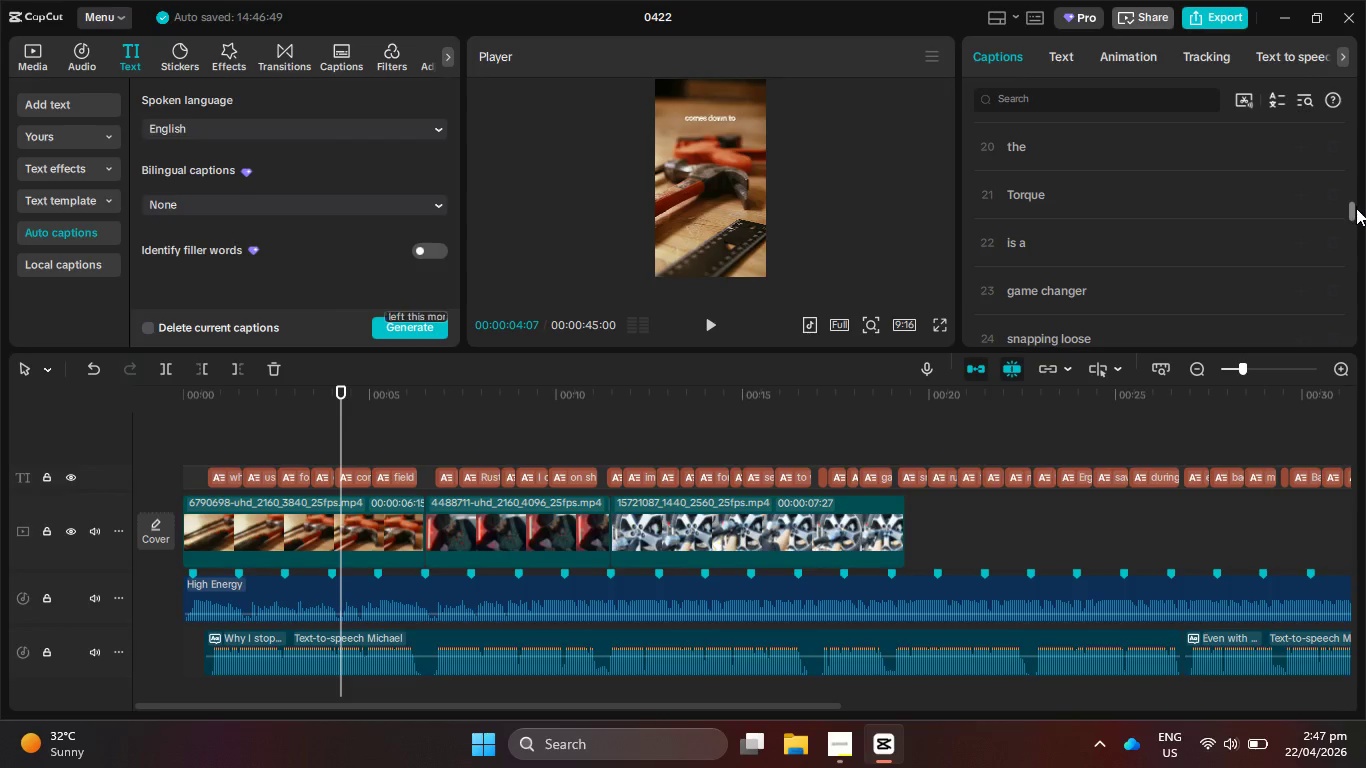 
left_click_drag(start_coordinate=[1356, 208], to_coordinate=[1355, 112])
 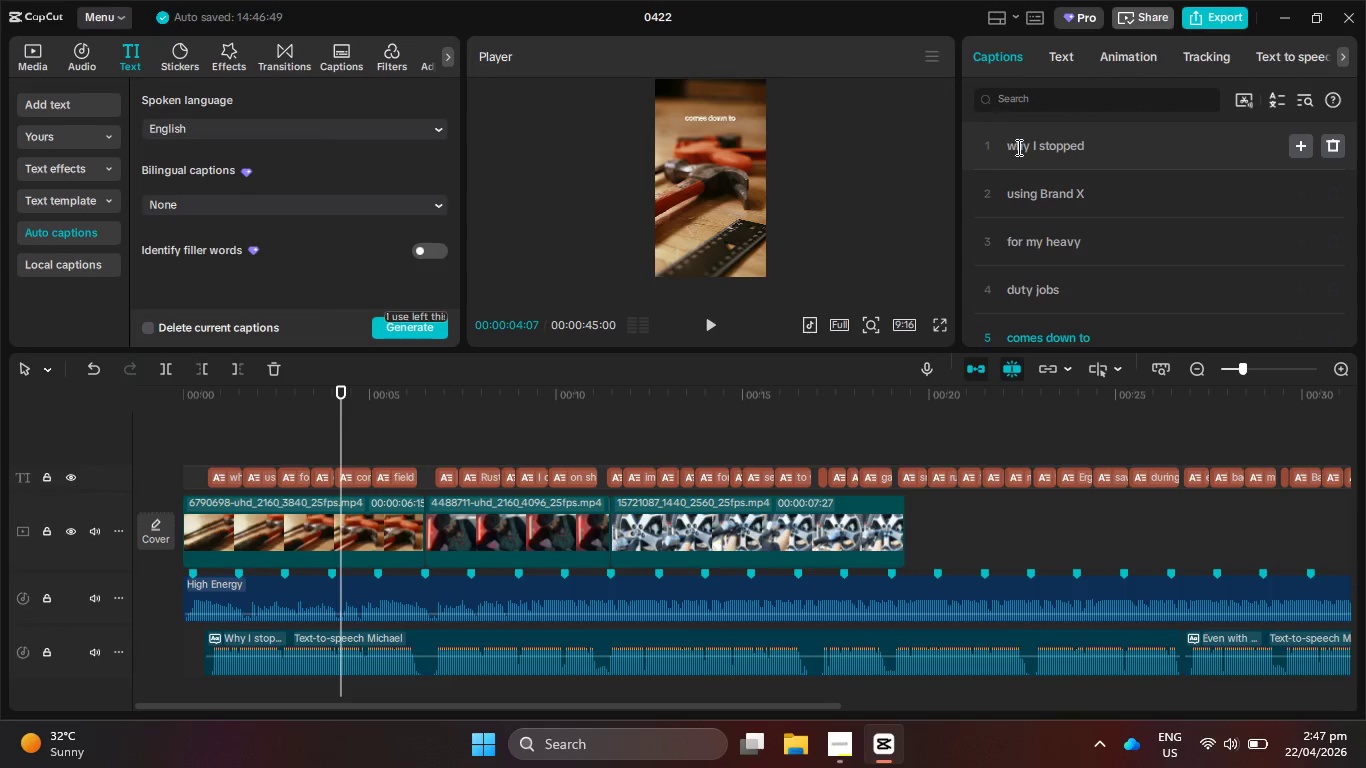 
left_click([1017, 146])
 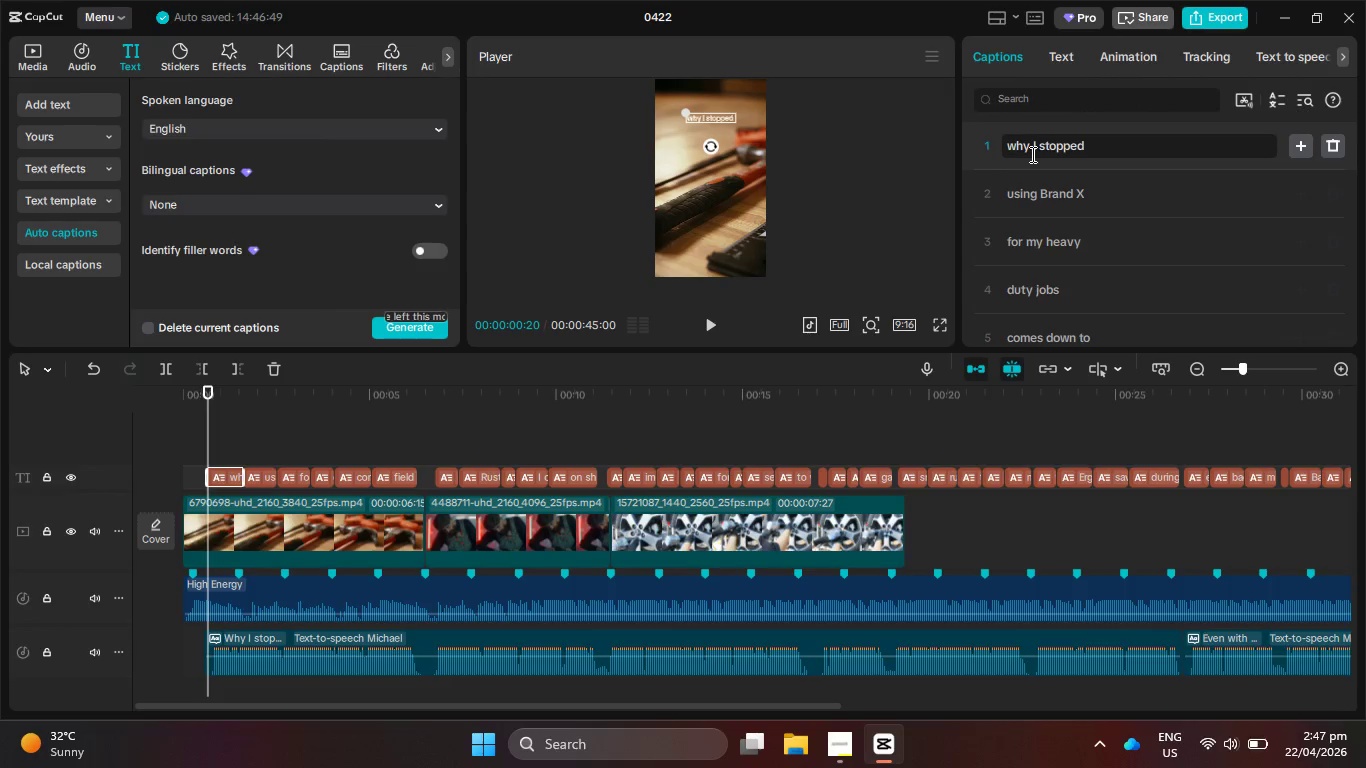 
key(Backspace)
 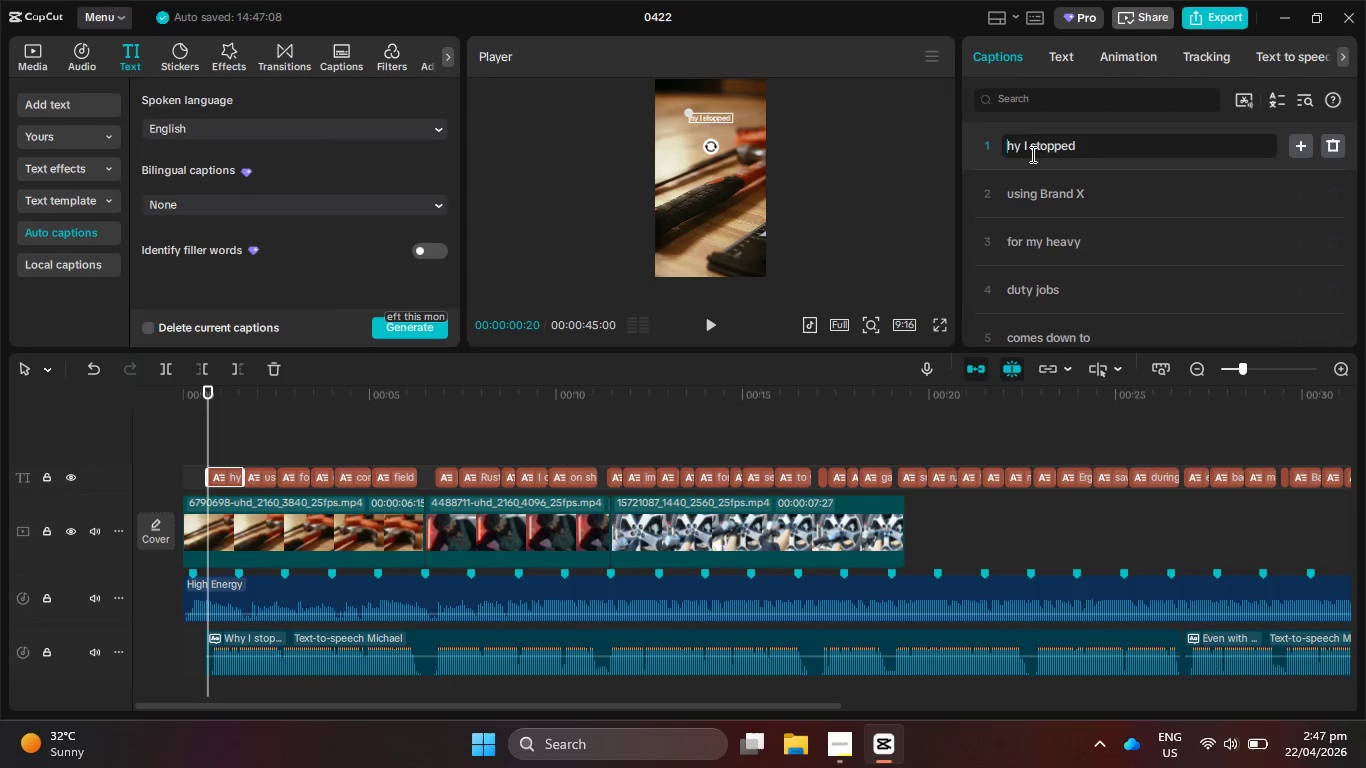 
key(Shift+W)
 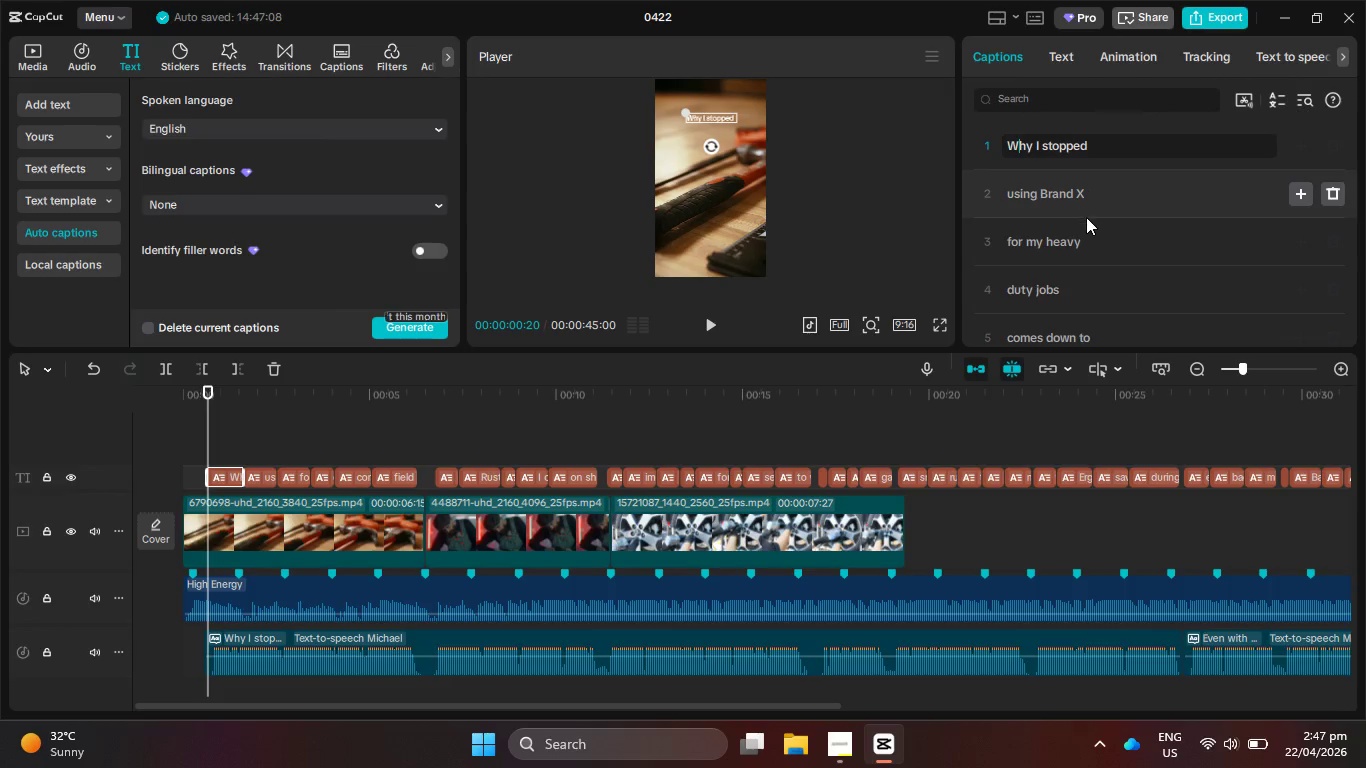 
scroll: coordinate [1110, 244], scroll_direction: down, amount: 3.0
 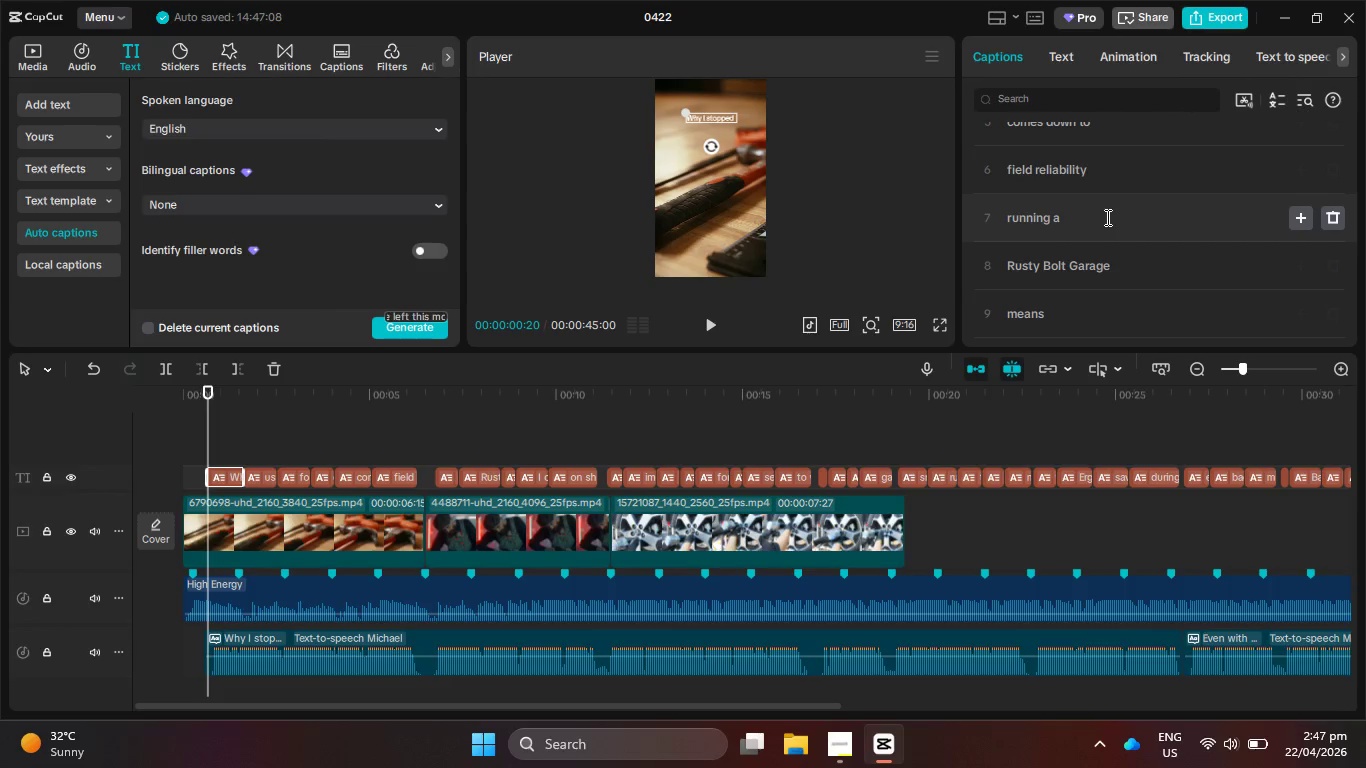 
scroll: coordinate [1121, 221], scroll_direction: up, amount: 1.0
 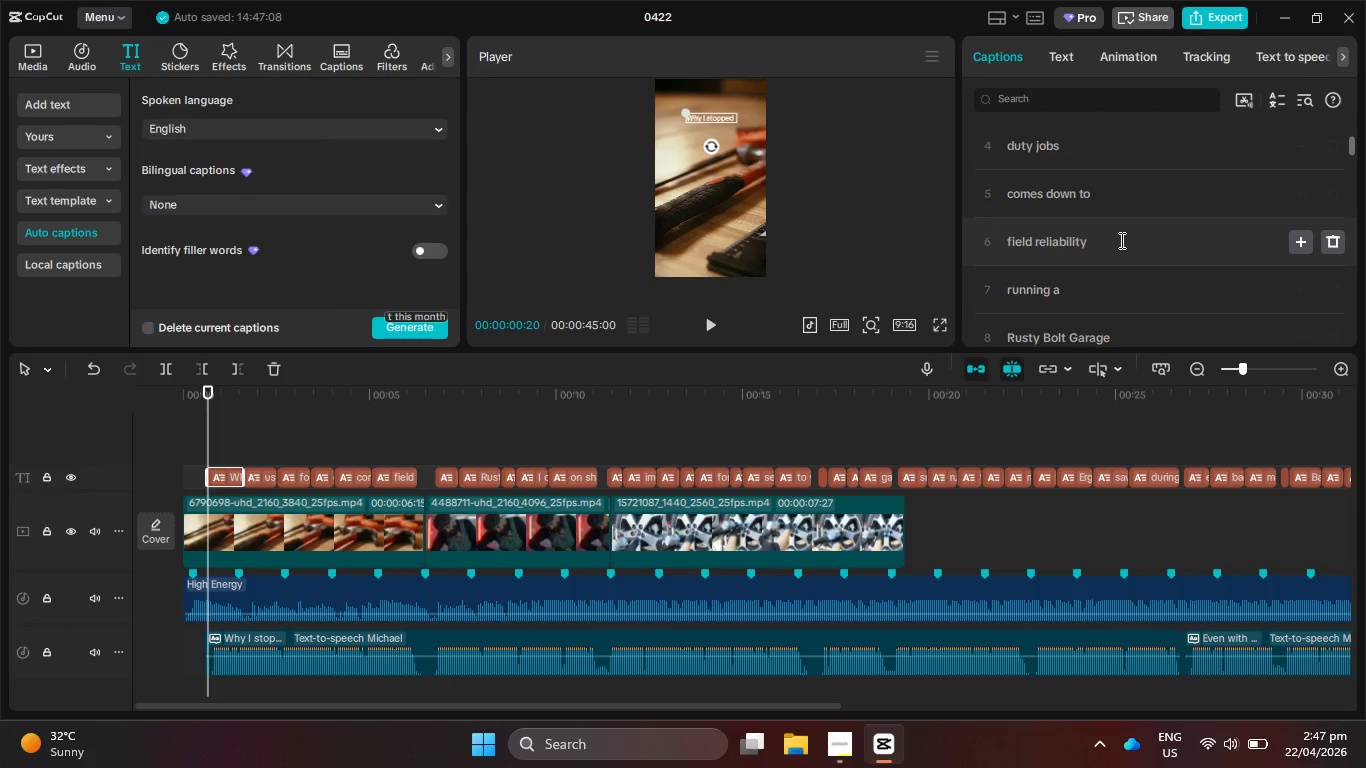 
left_click([1120, 240])
 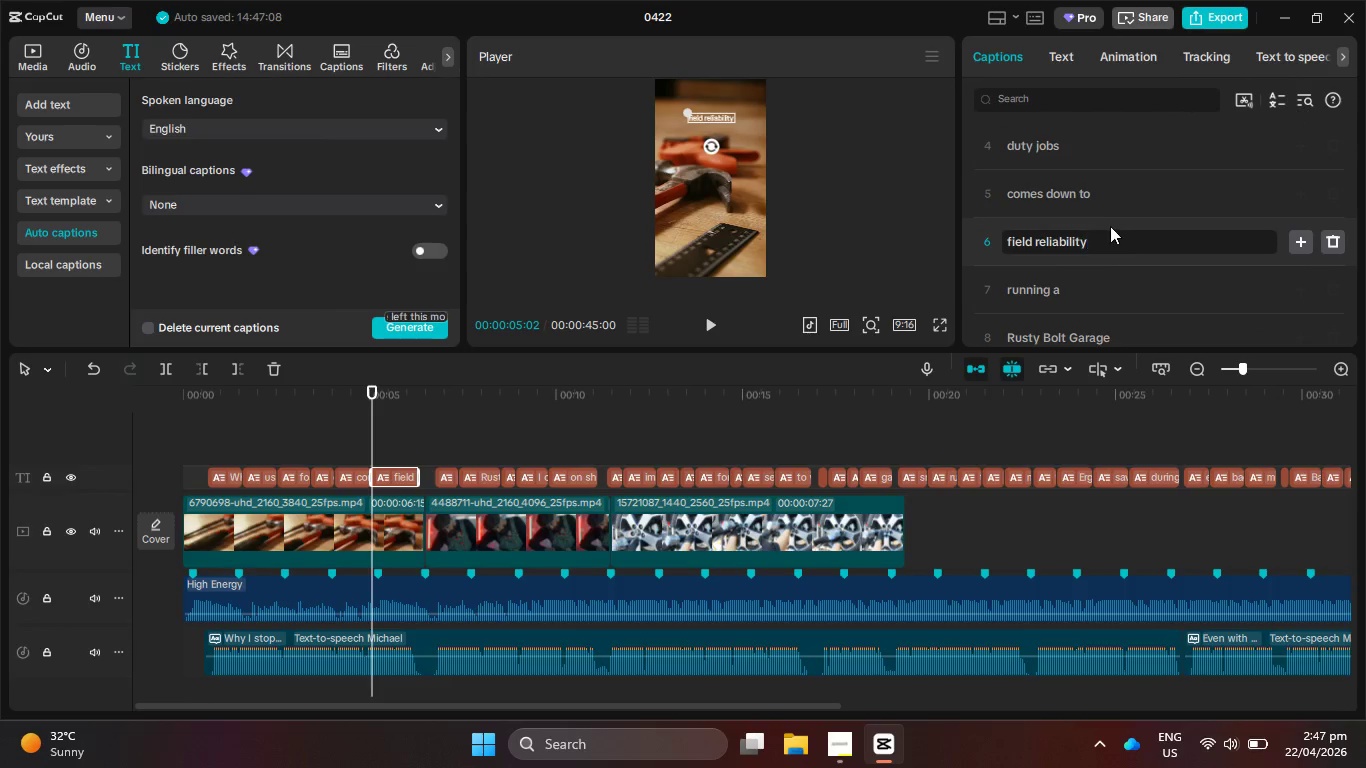 
scroll: coordinate [1110, 226], scroll_direction: up, amount: 2.0
 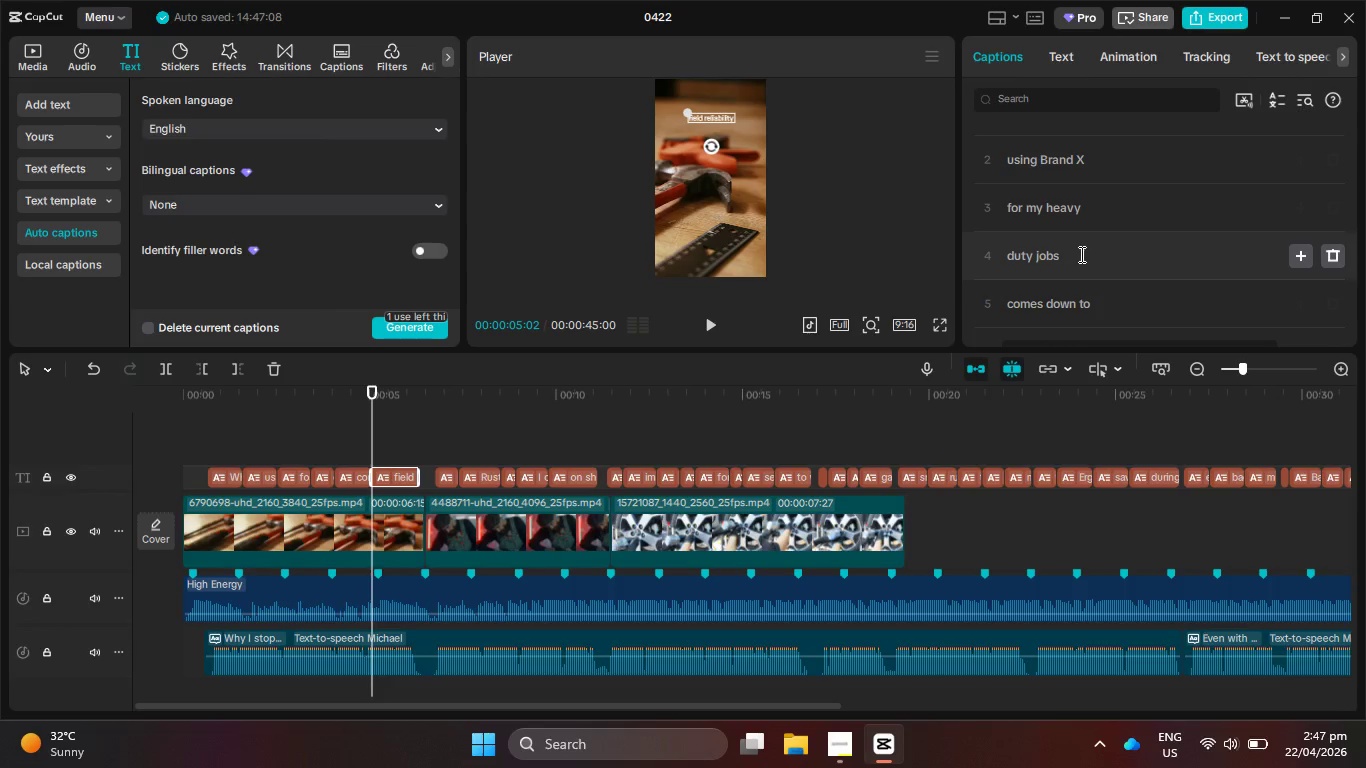 
left_click([1080, 254])
 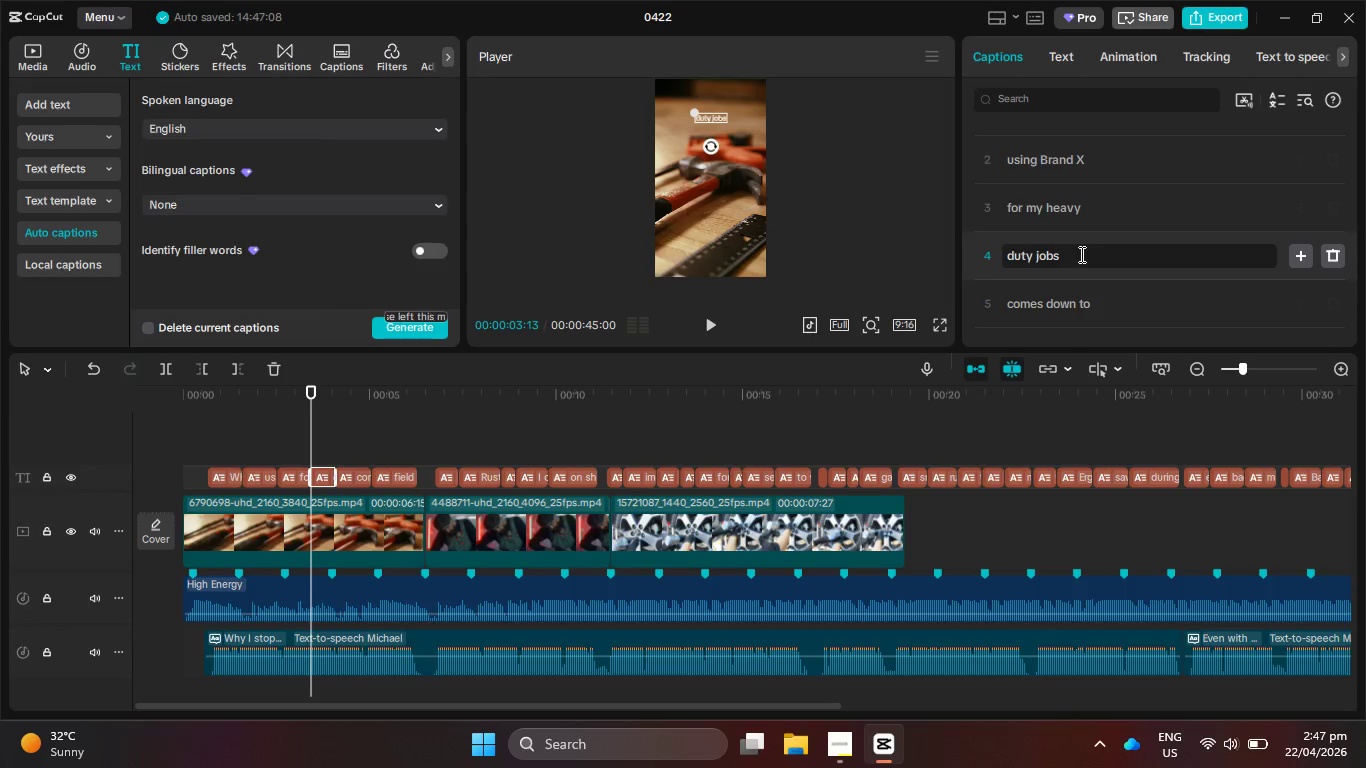 
key(Shift+Slash)
 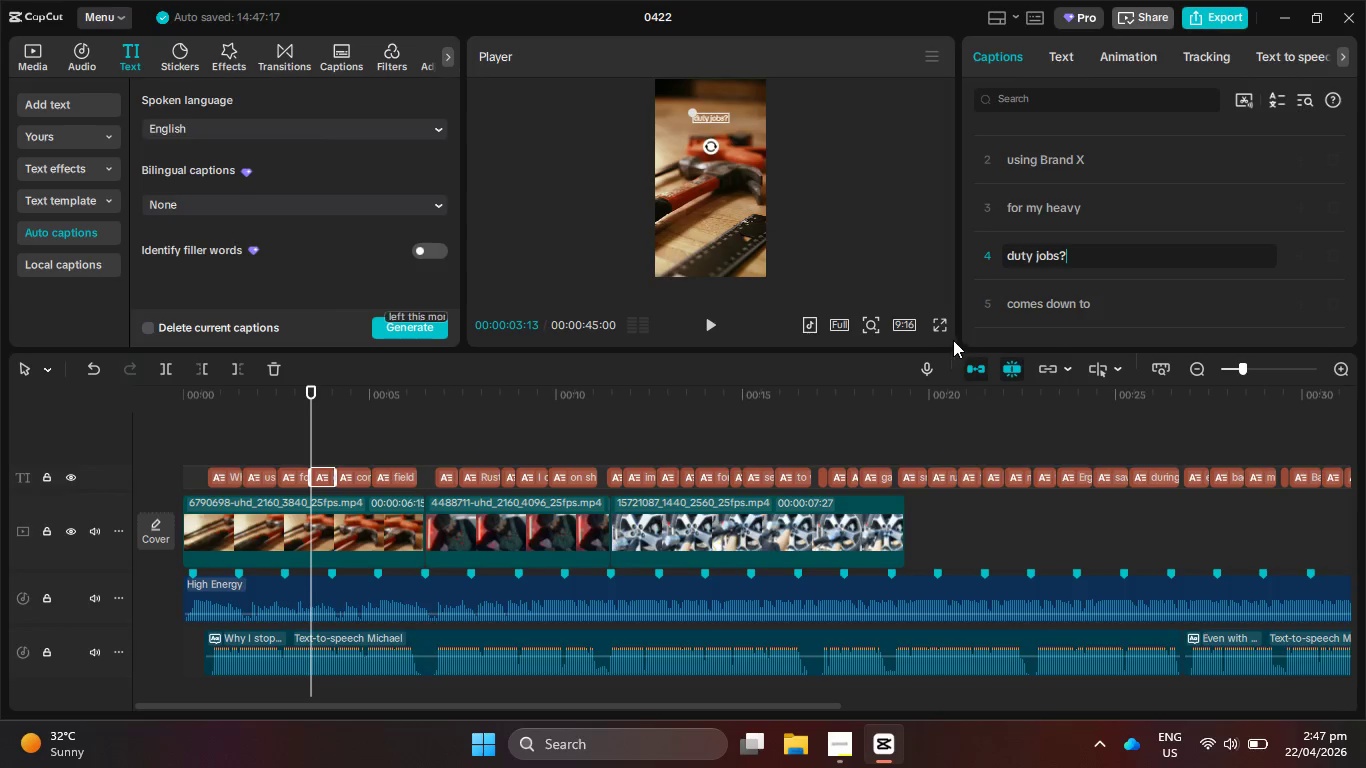 
hold_key(key=ControlLeft, duration=0.47)
scroll: coordinate [784, 148], scroll_direction: up, amount: 12.0